 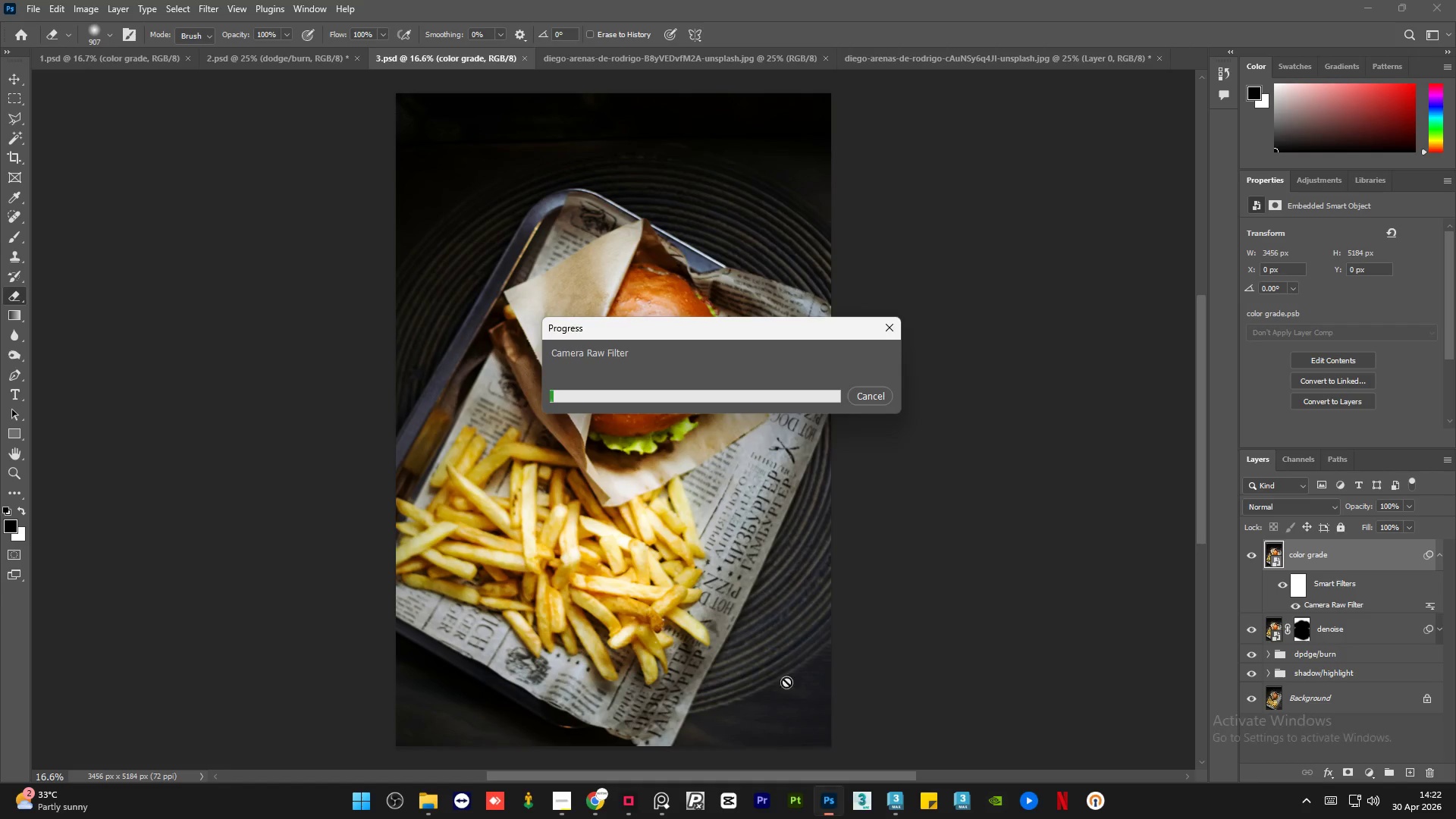 
left_click([24, 0])
 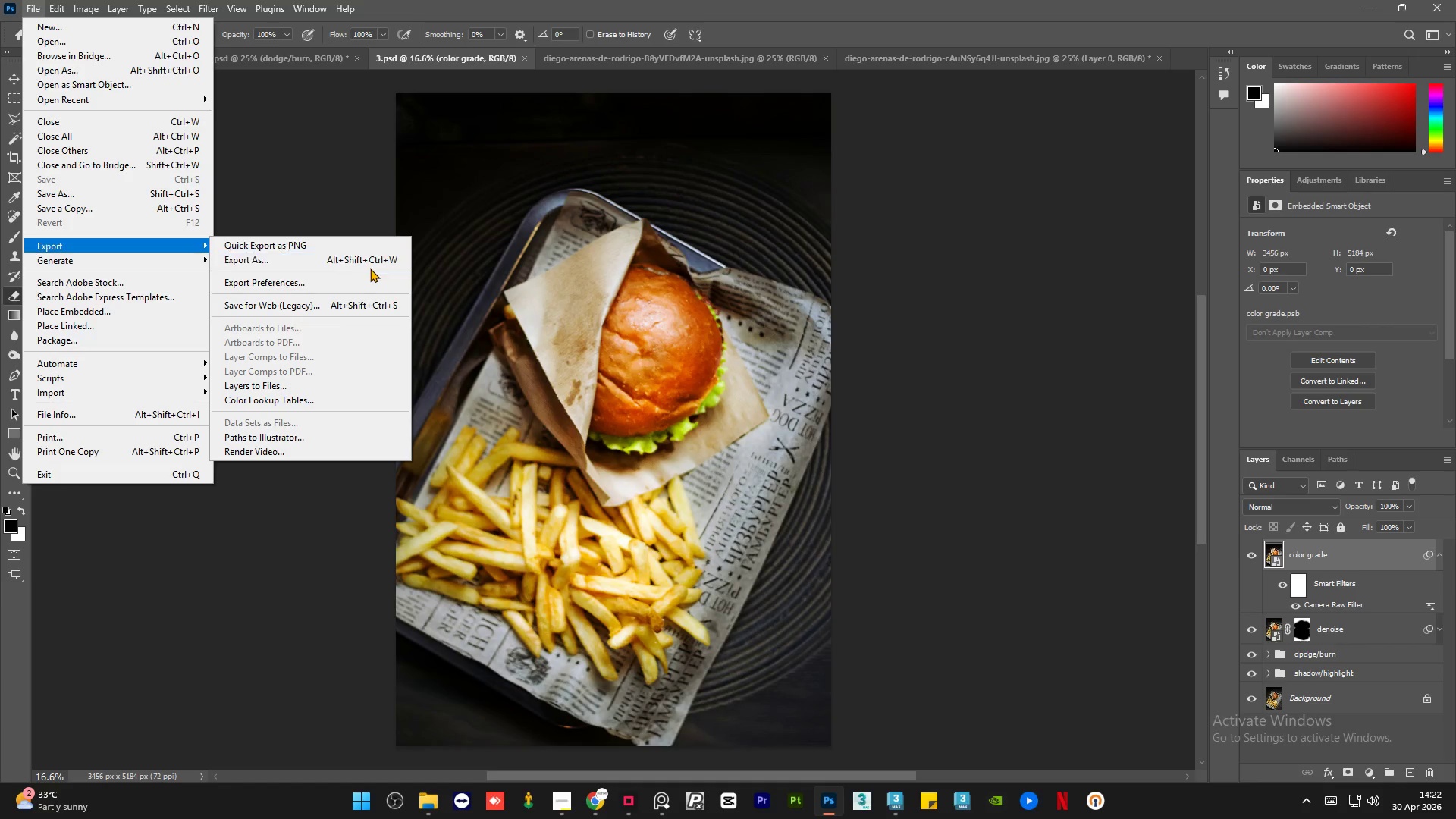 
left_click([347, 258])
 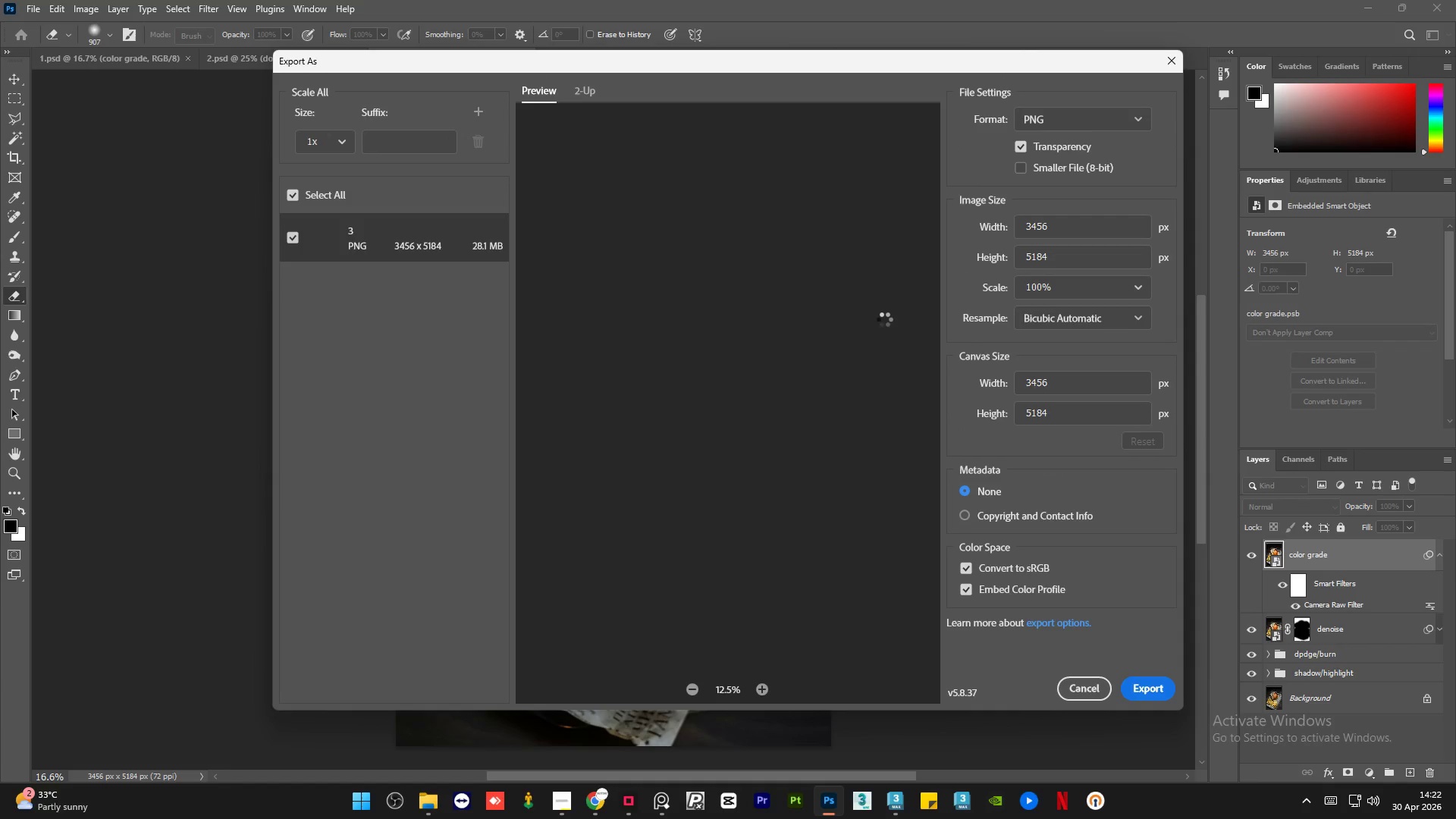 
wait(7.56)
 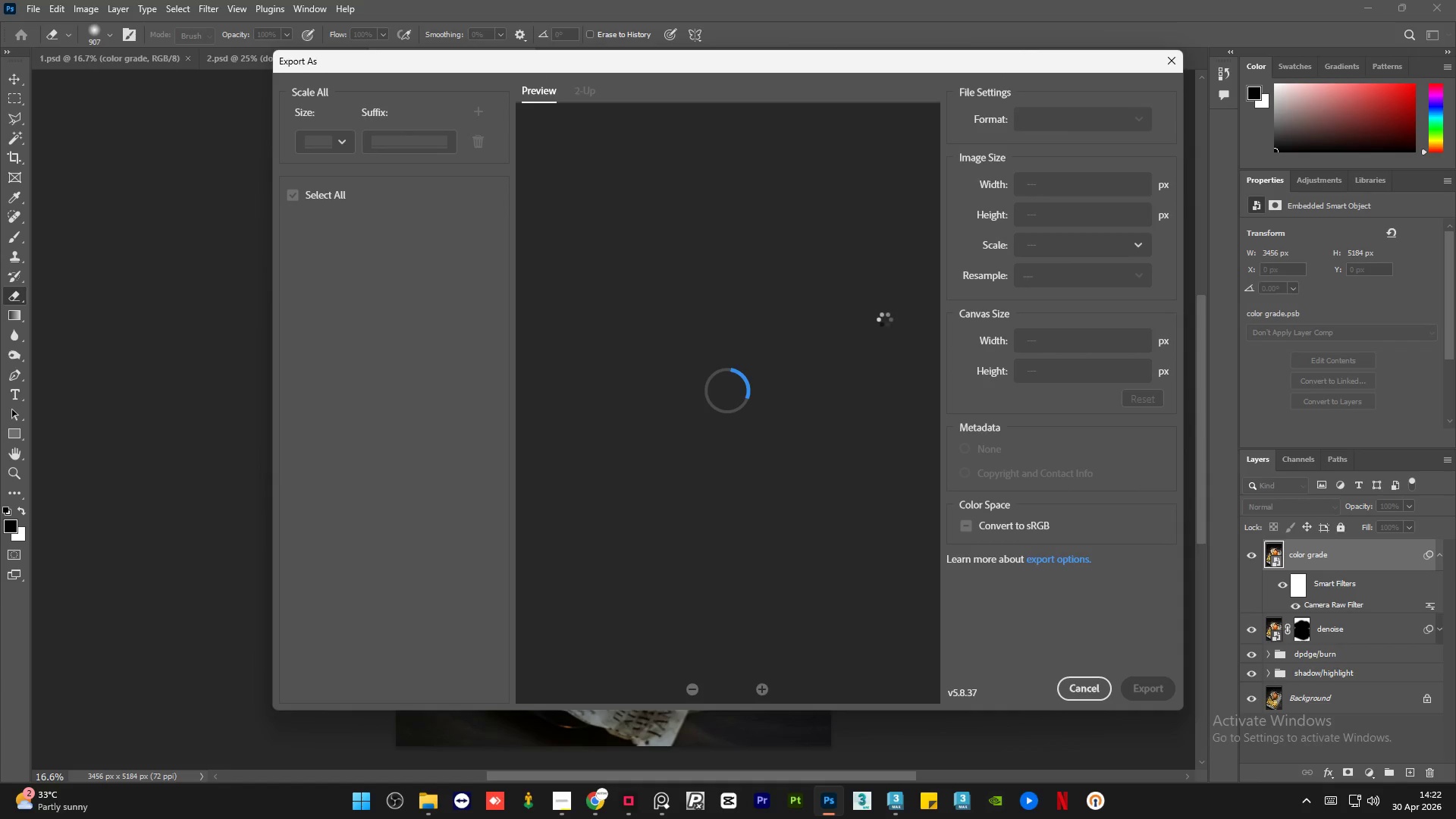 
double_click([1076, 253])
 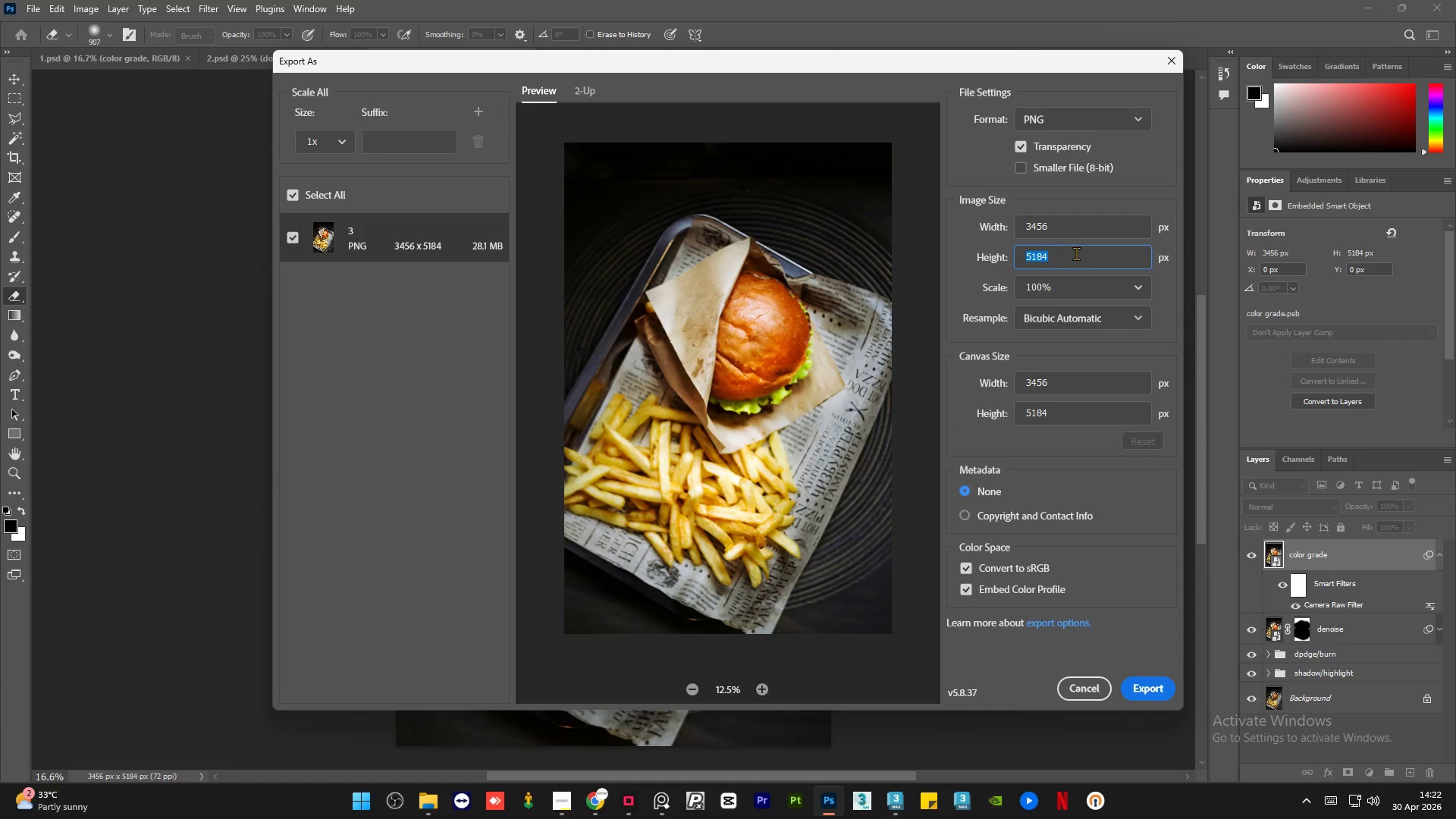 
key(Numpad3)
 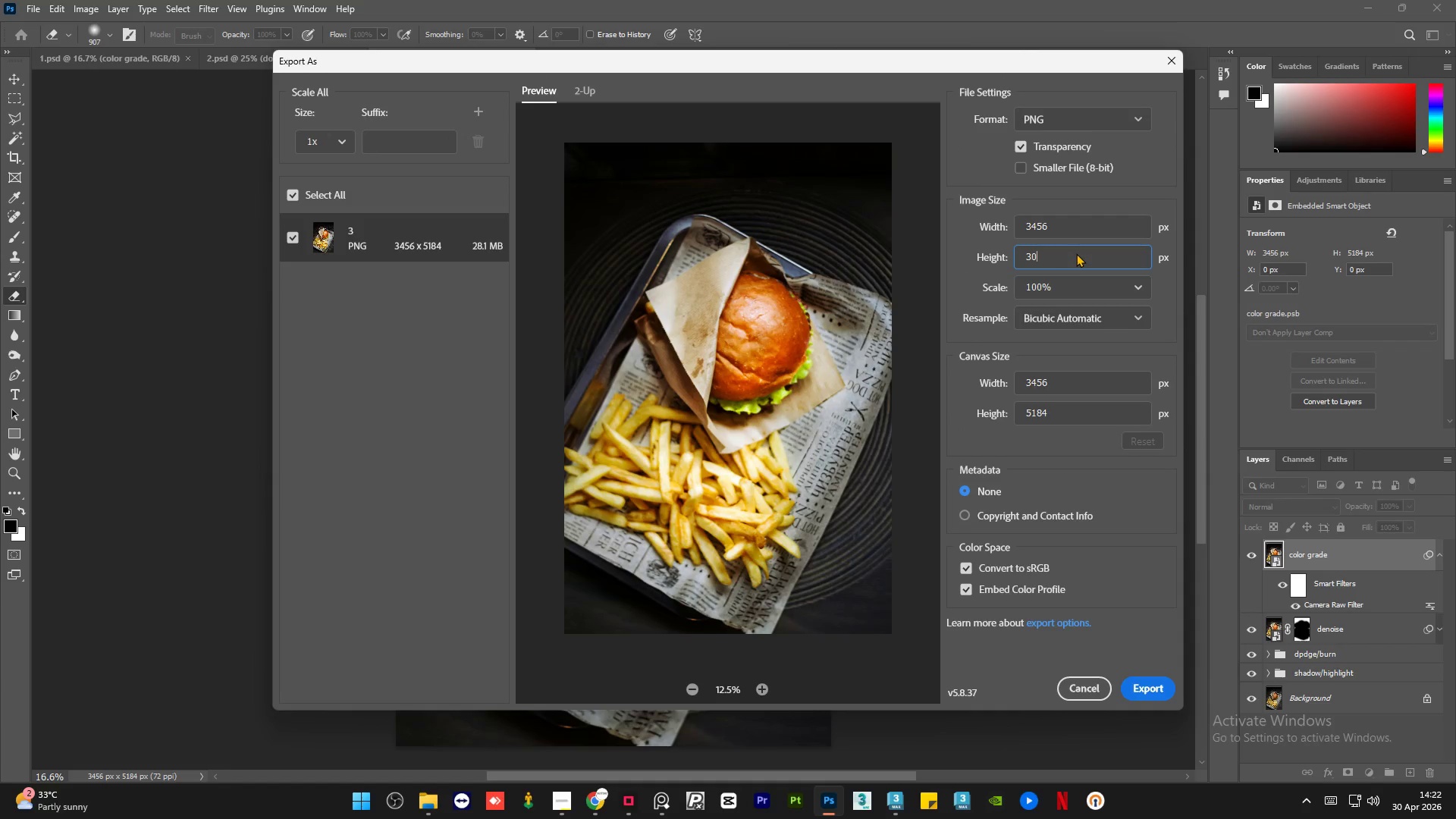 
key(Numpad0)
 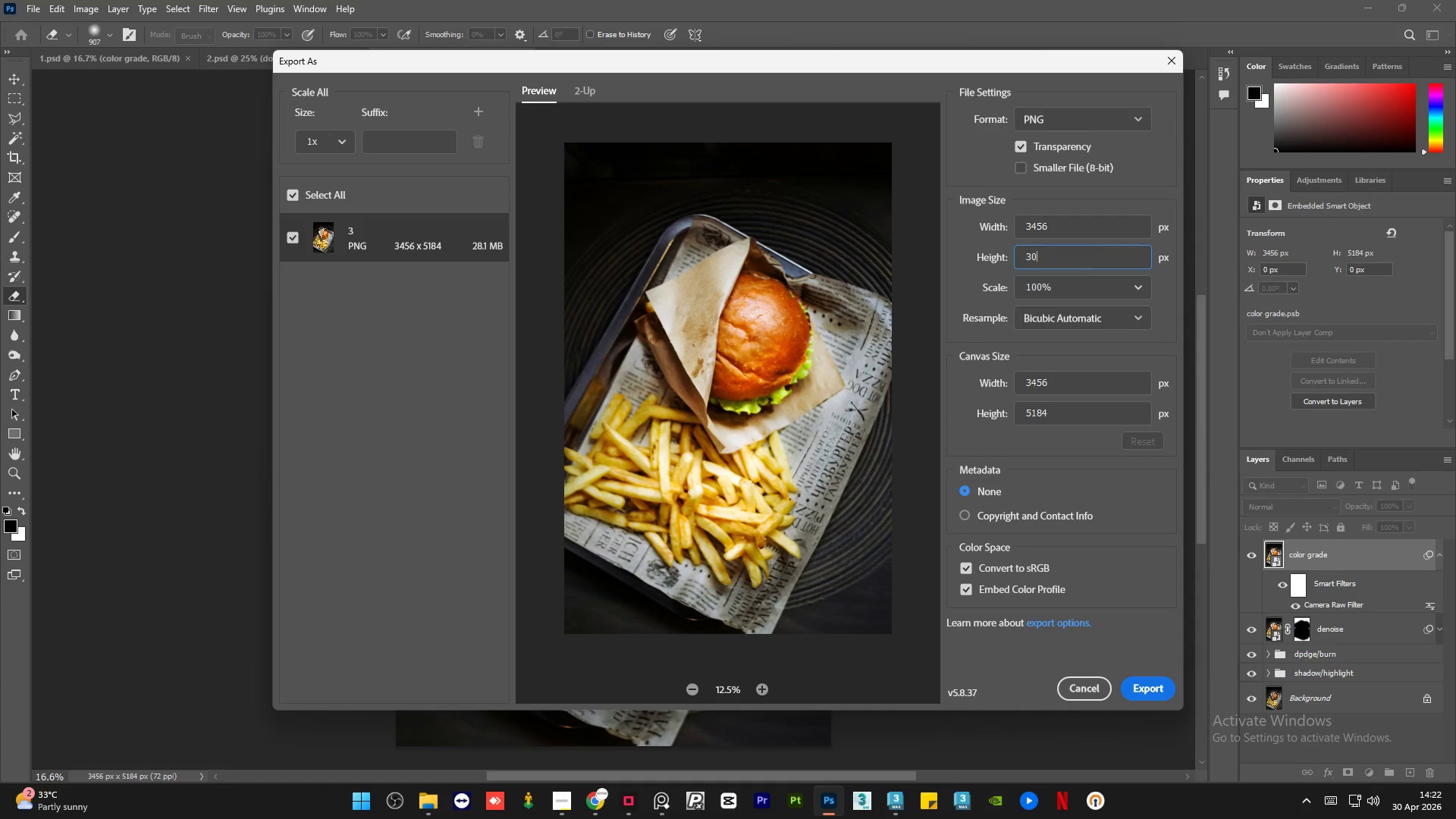 
key(Numpad0)
 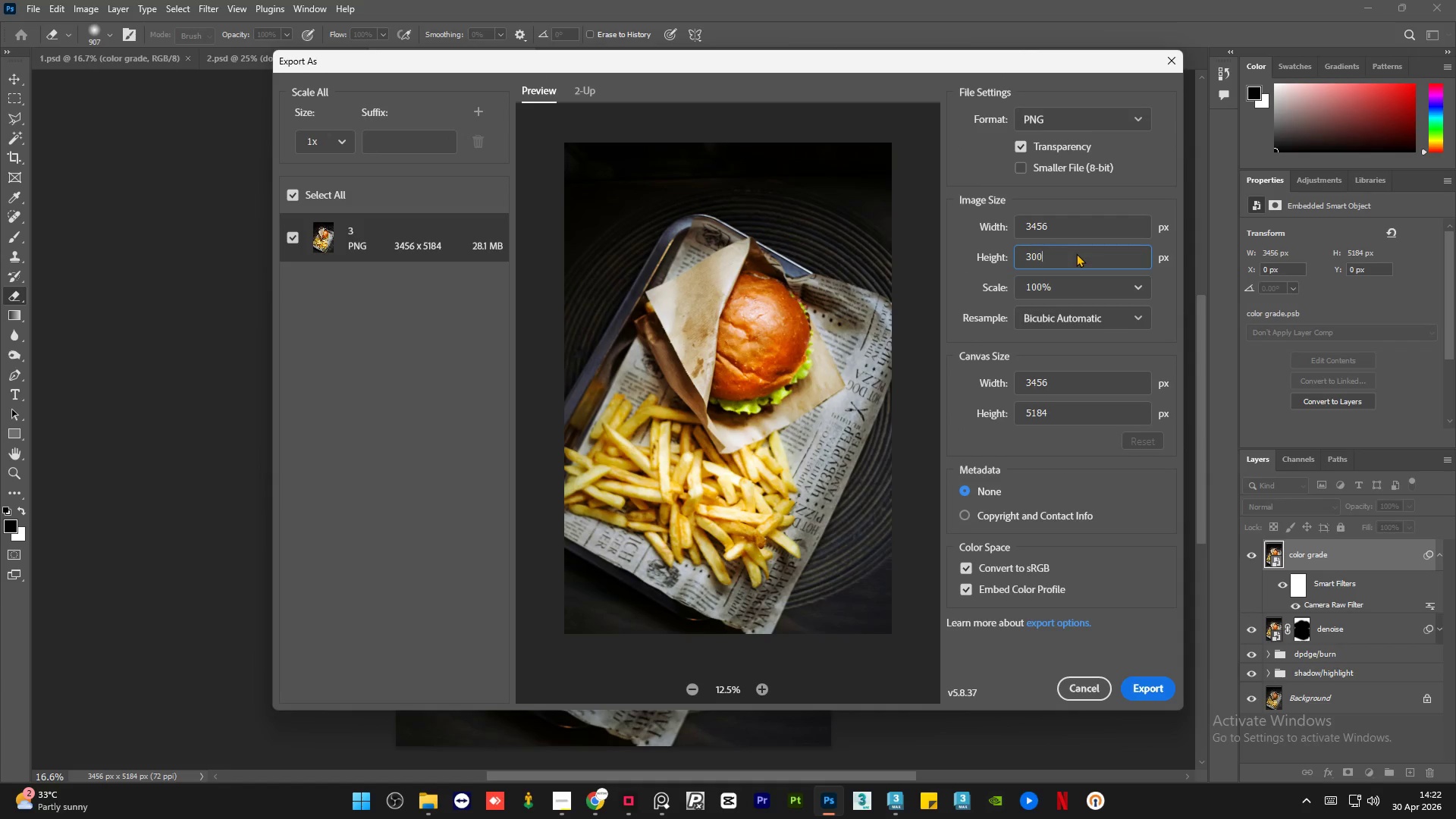 
key(Numpad0)
 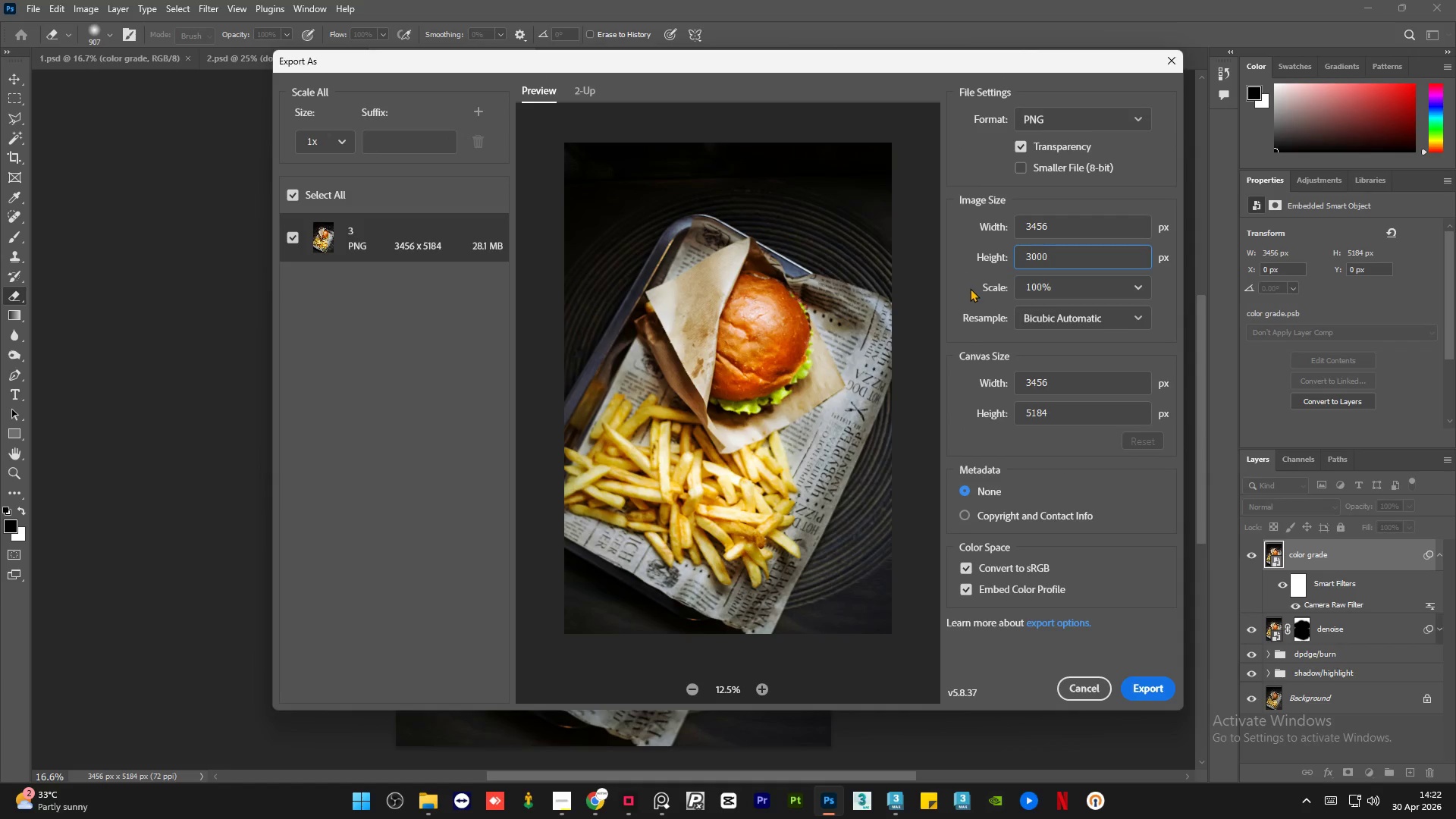 
left_click([969, 288])
 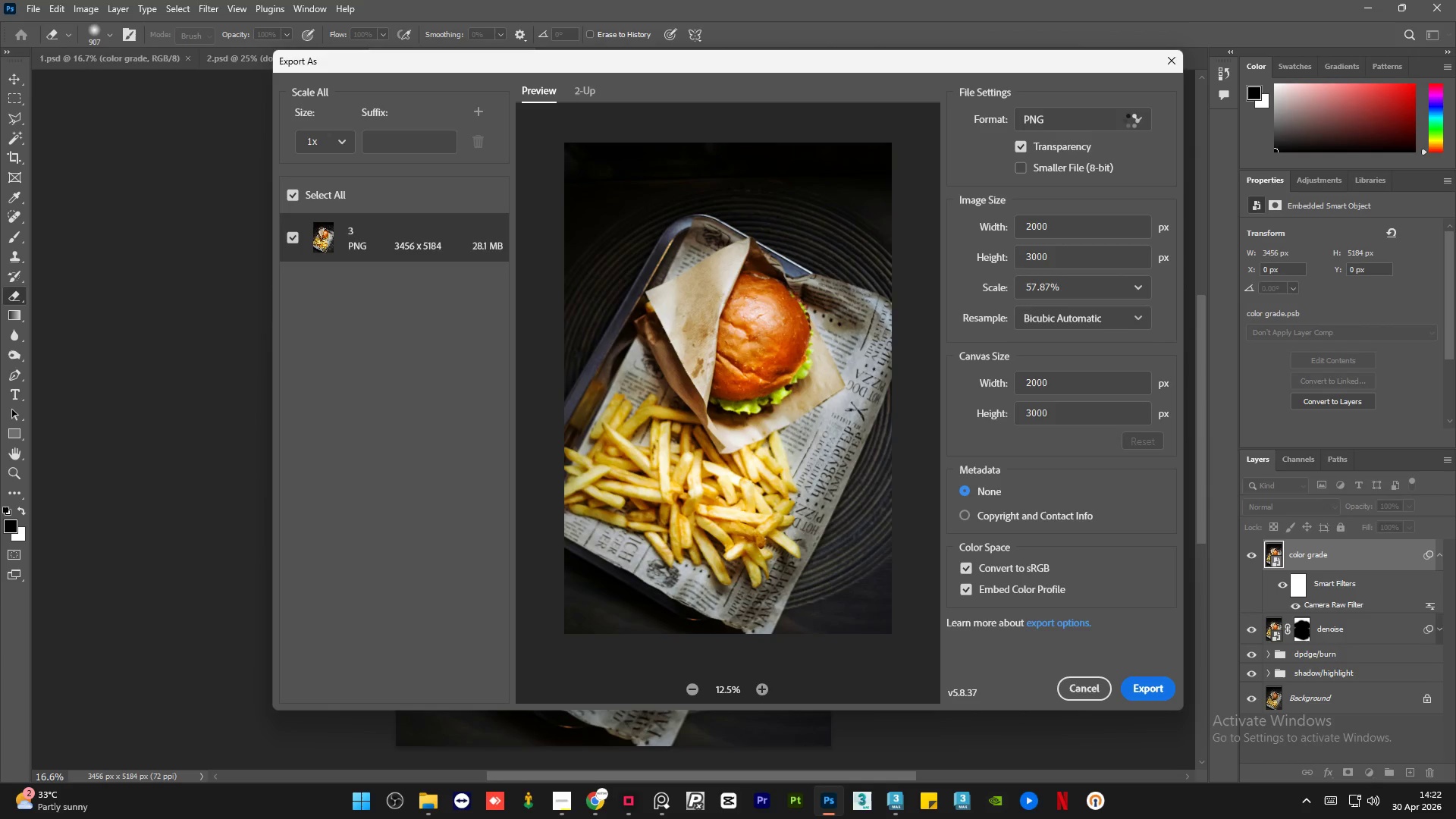 
mouse_move([572, 810])
 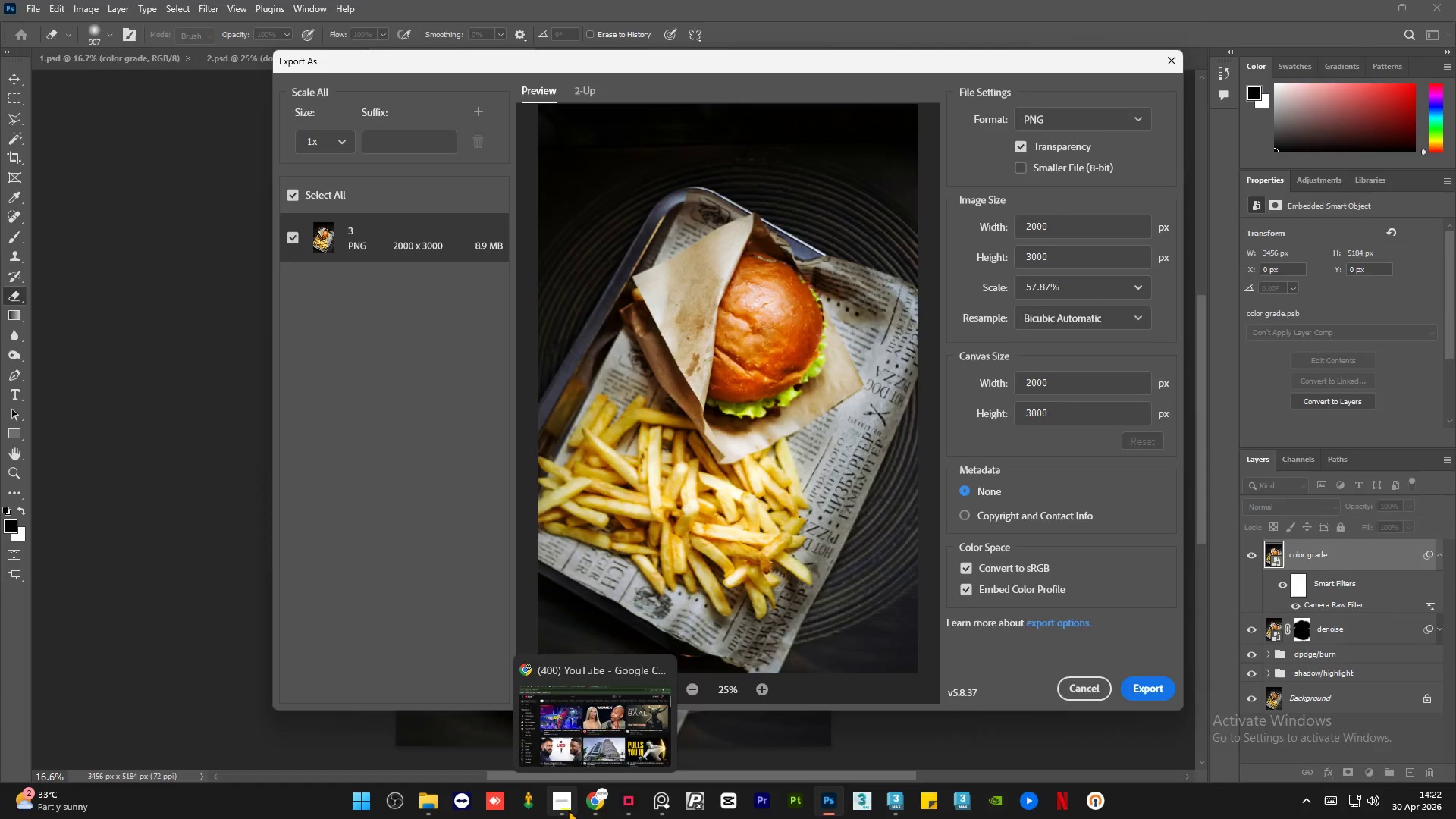 
left_click([568, 810])